 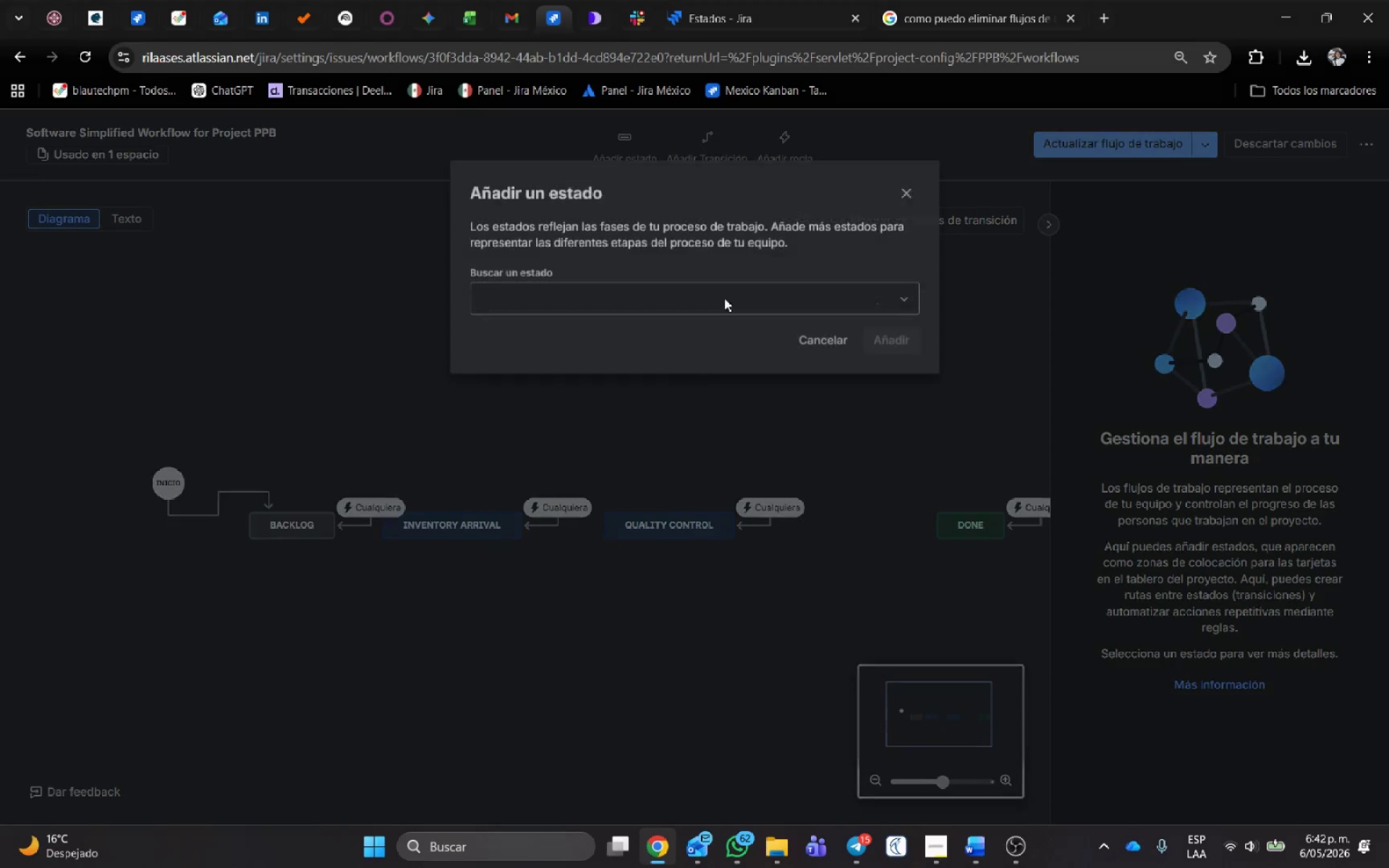 
left_click([592, 301])
 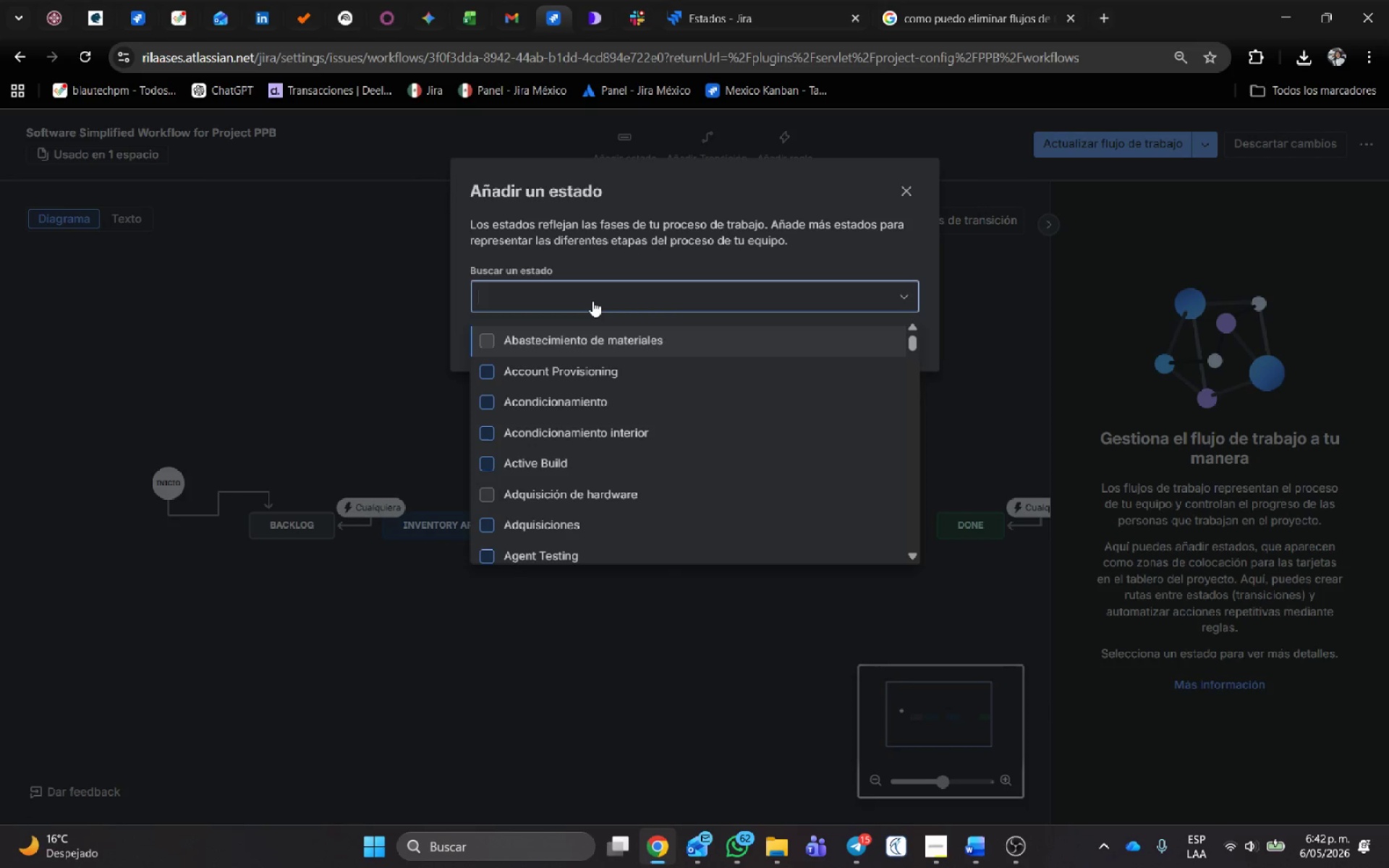 
key(Control+ControlLeft)
 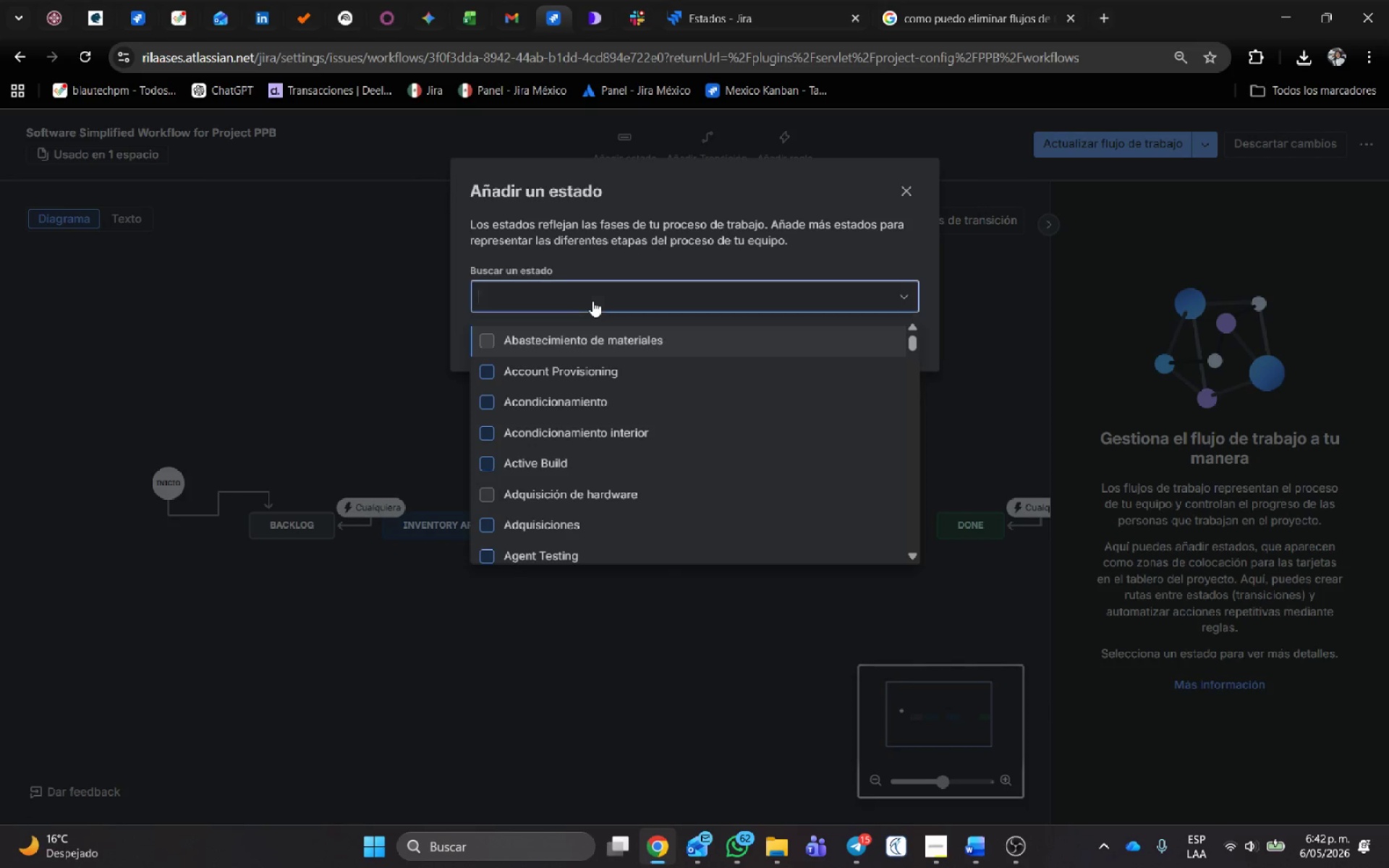 
key(Control+V)
 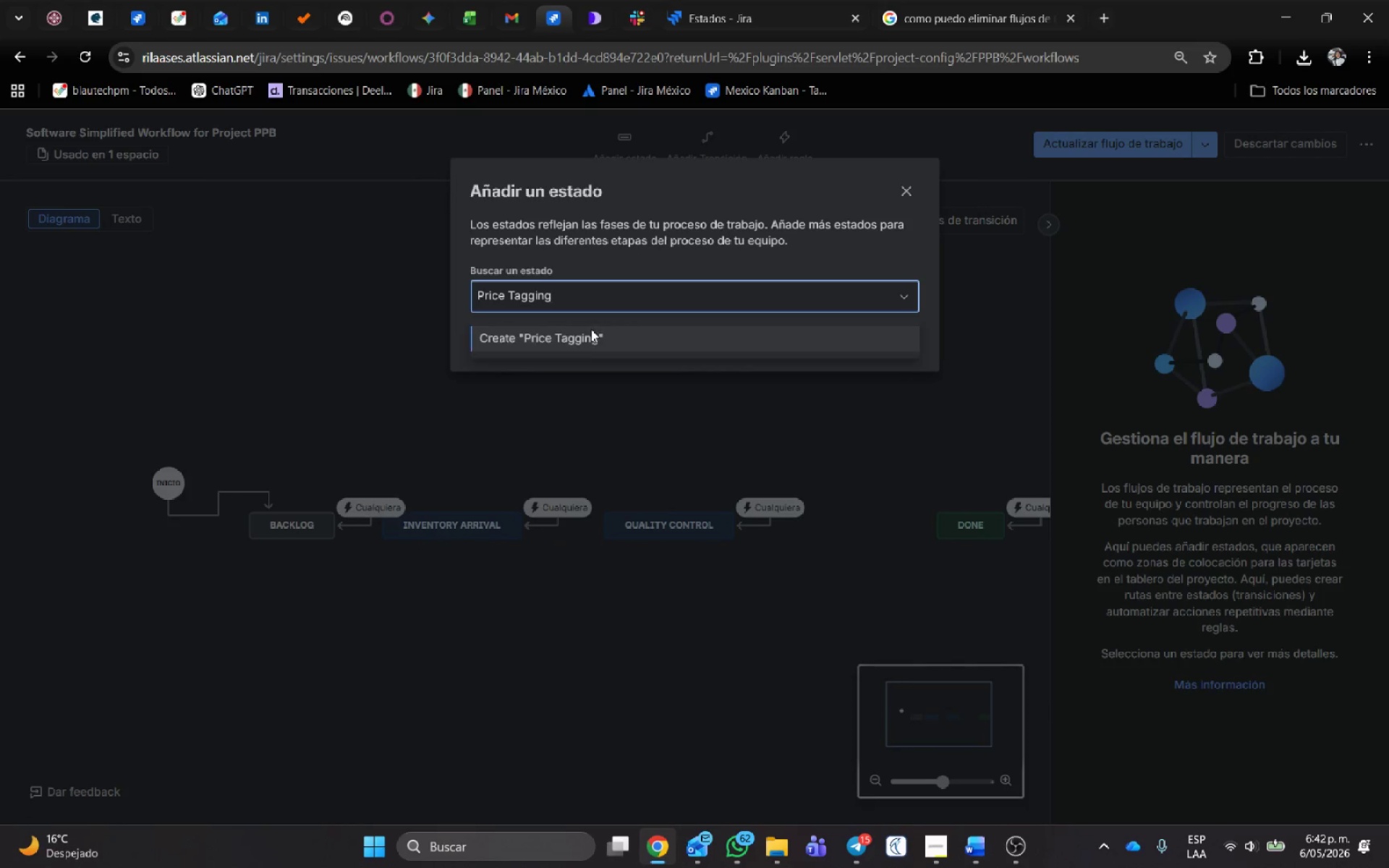 
left_click([591, 328])
 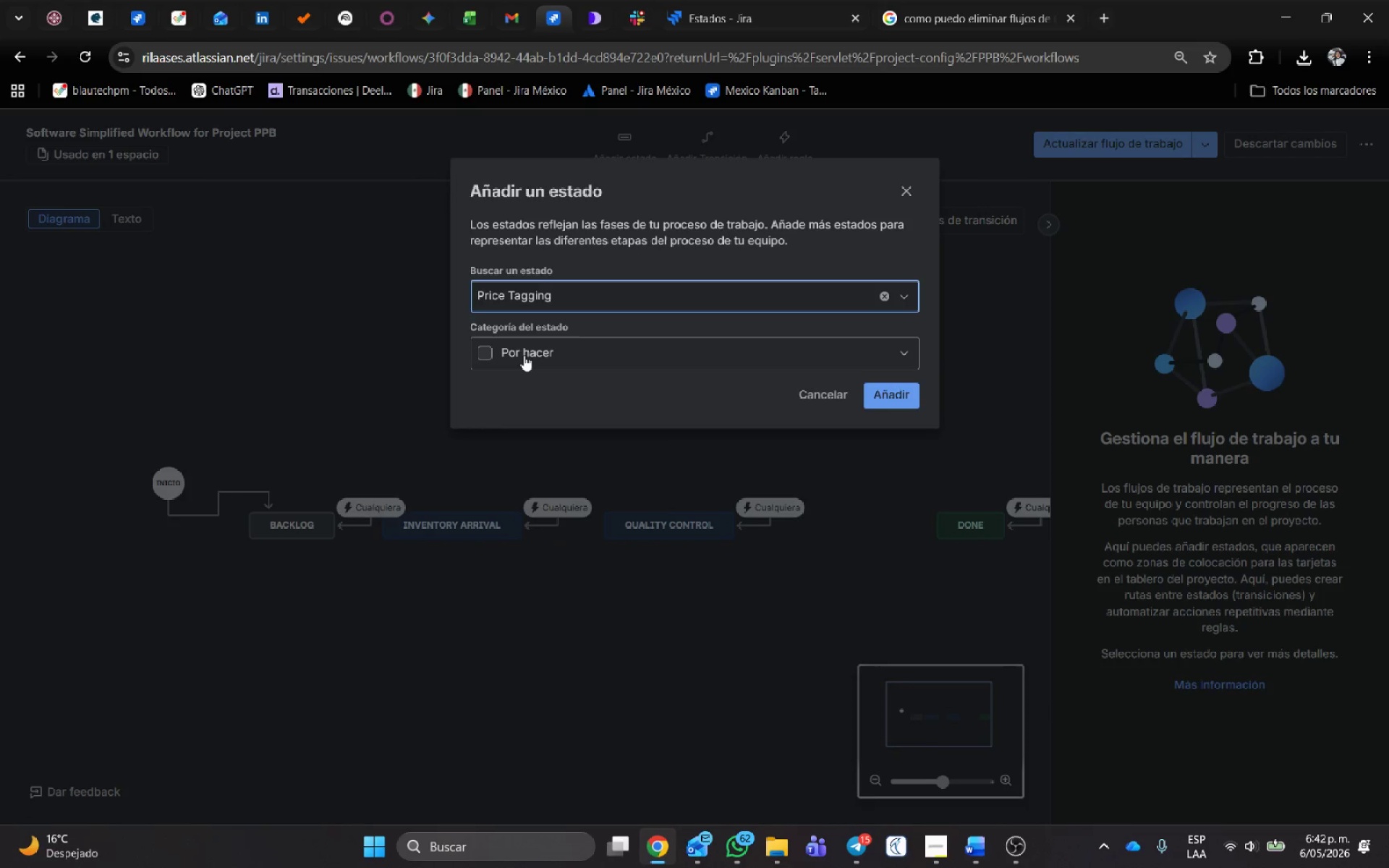 
left_click([524, 355])
 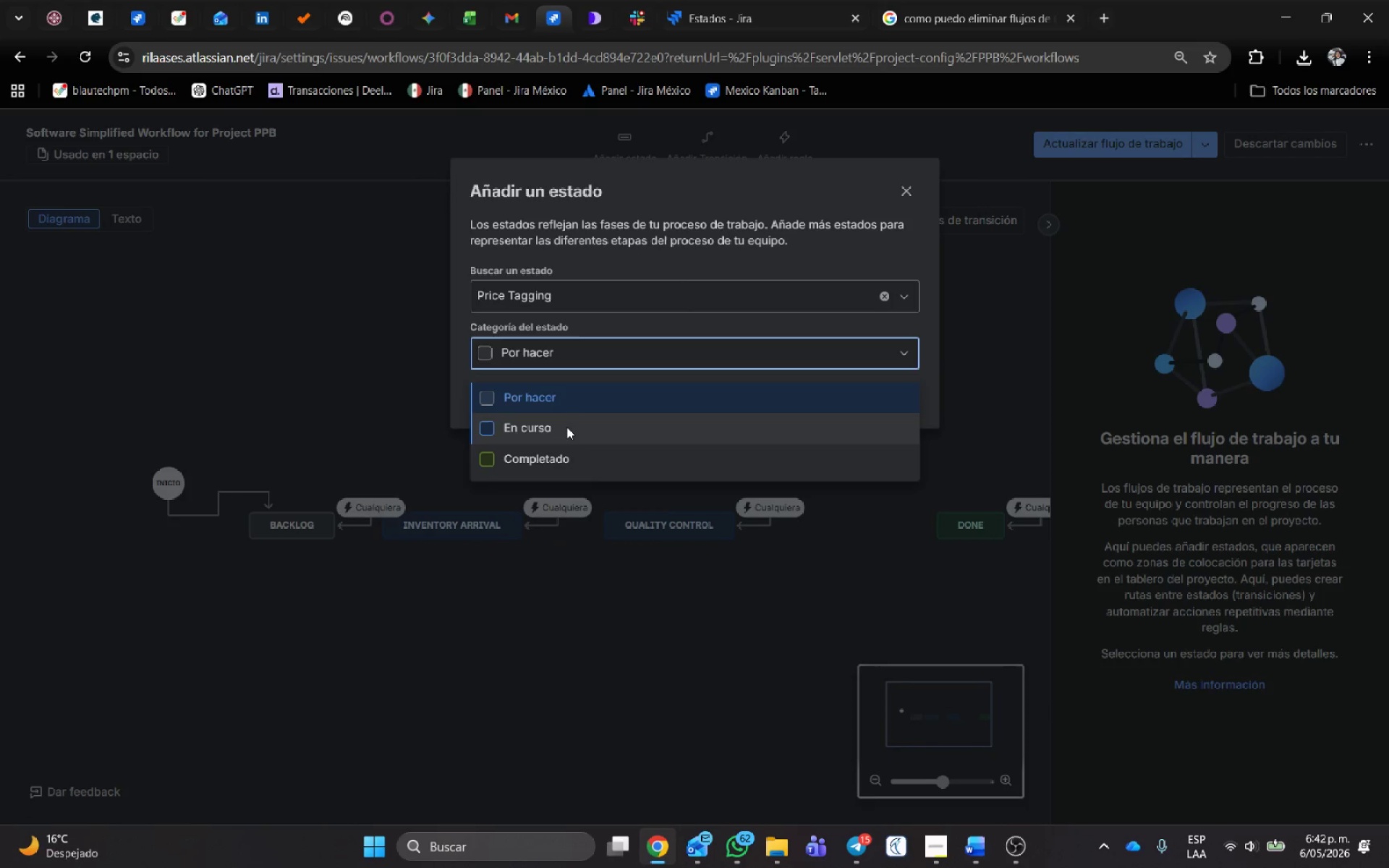 
left_click([566, 428])
 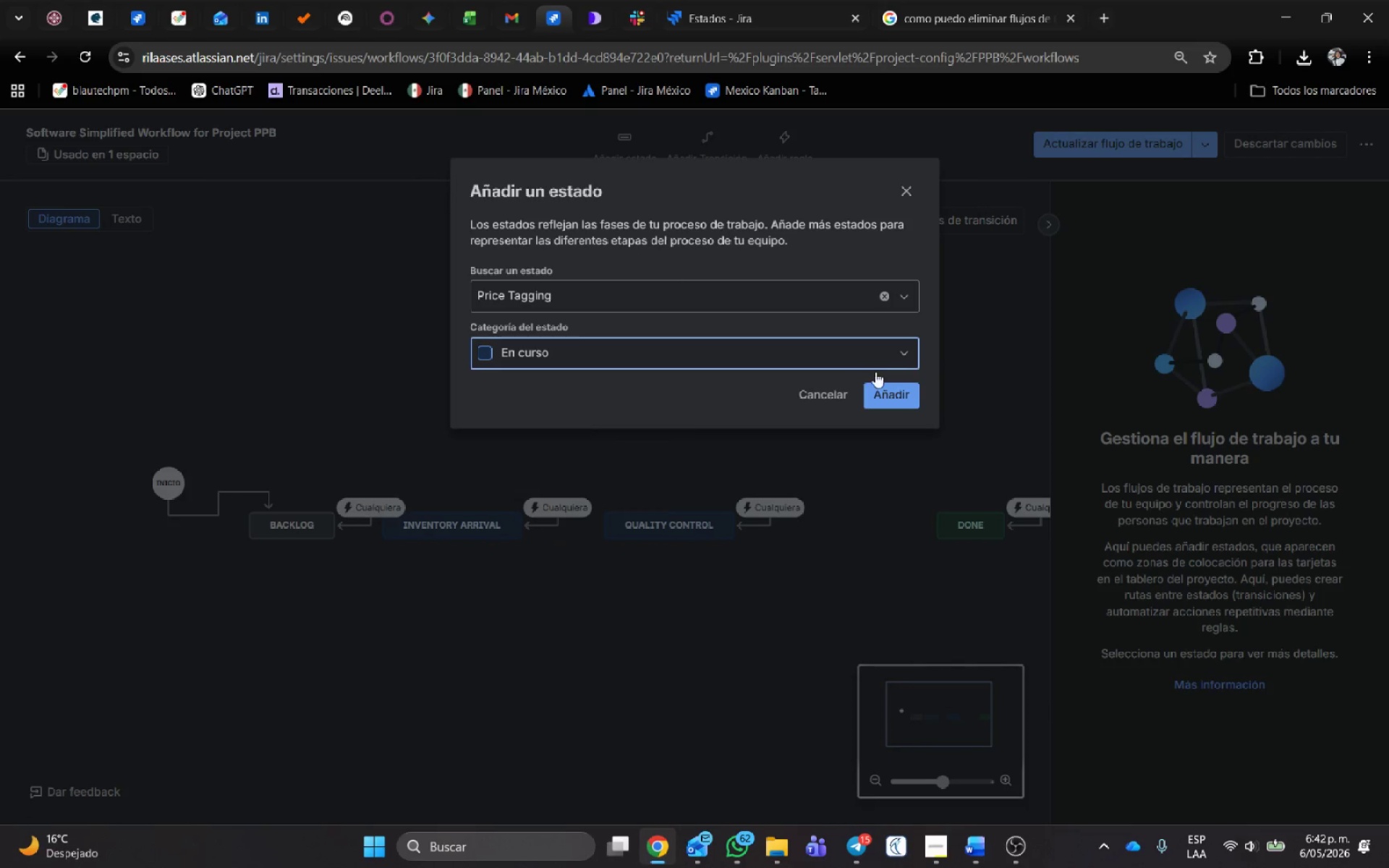 
left_click([891, 390])
 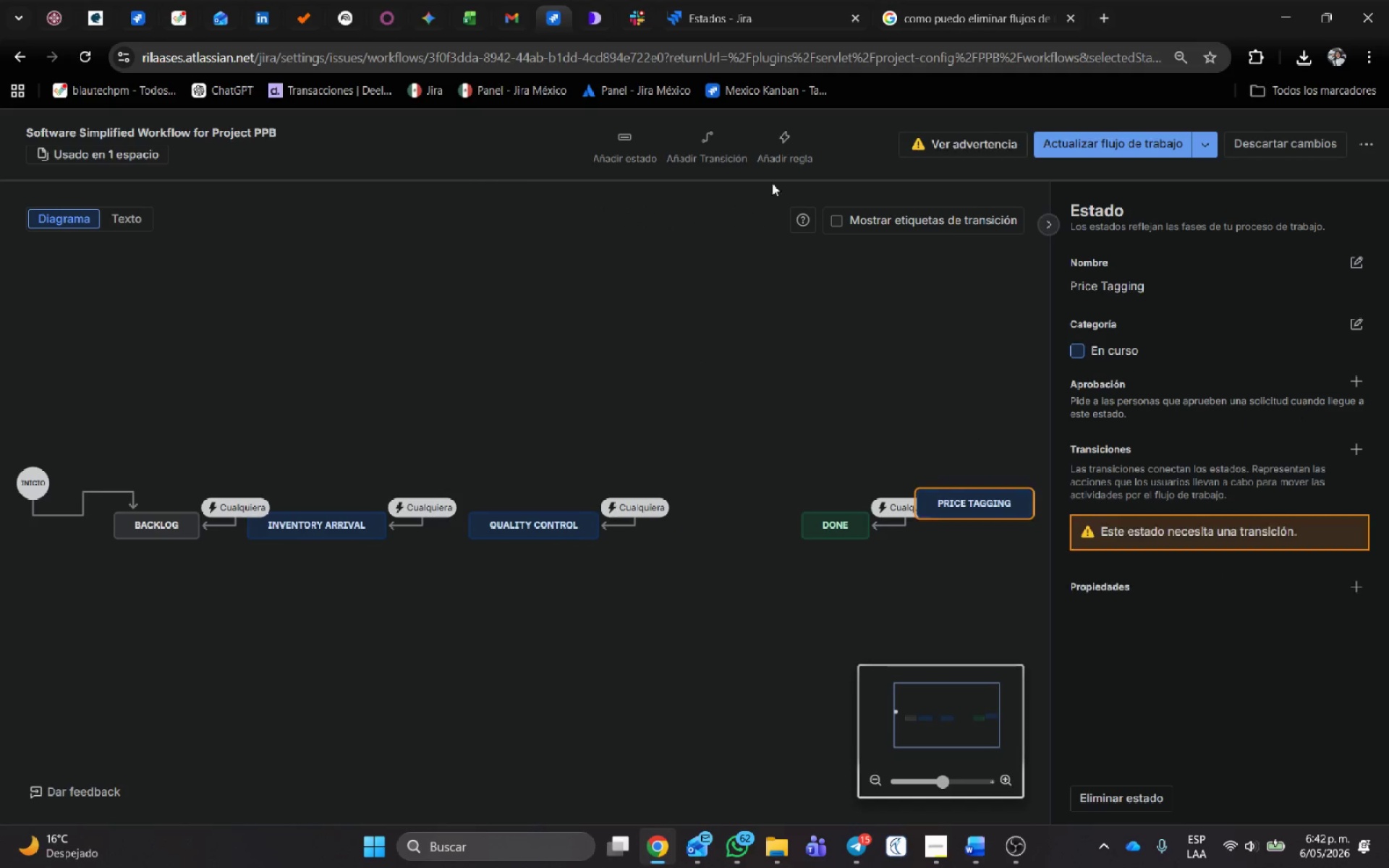 
left_click([727, 149])
 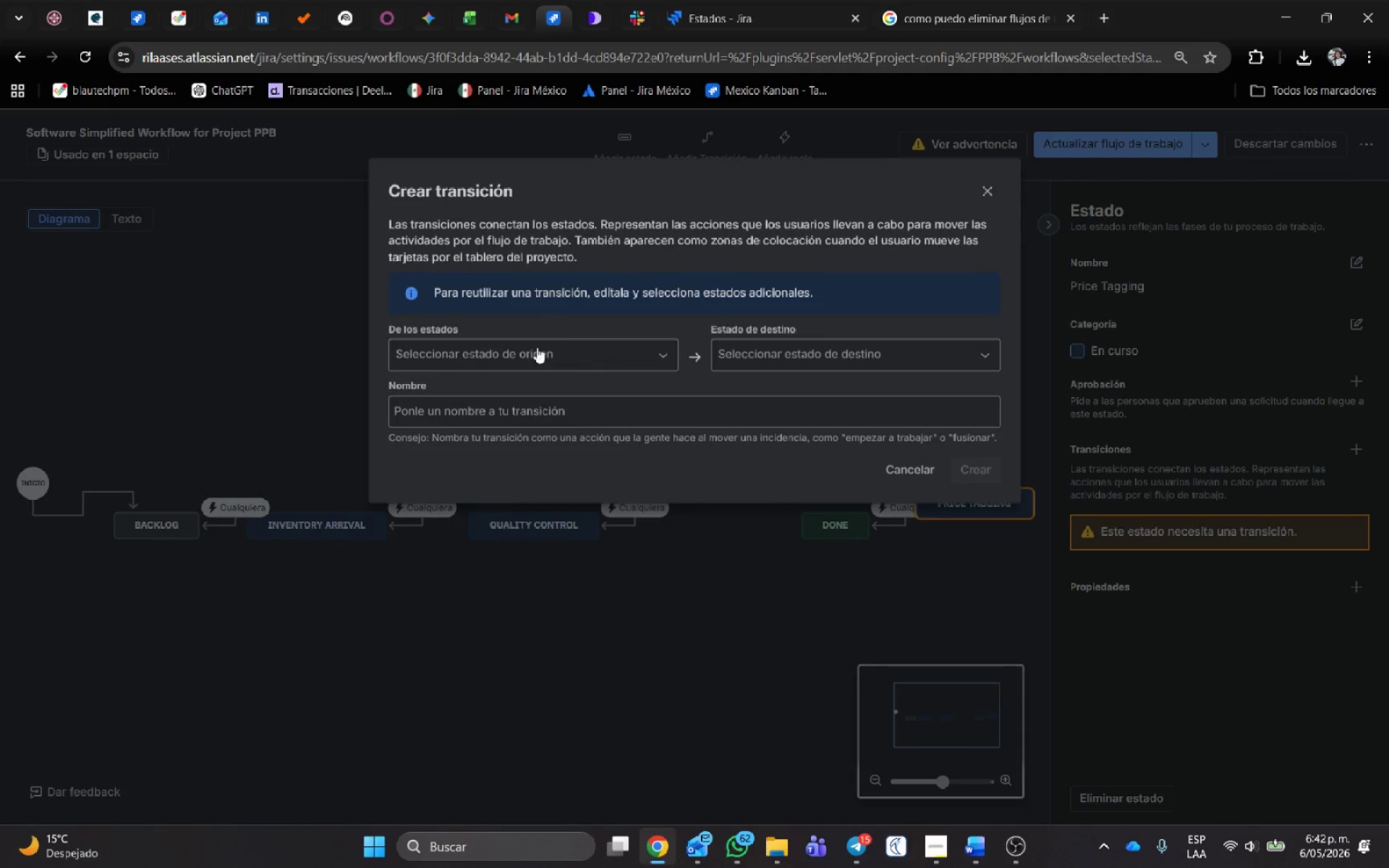 
left_click([556, 354])
 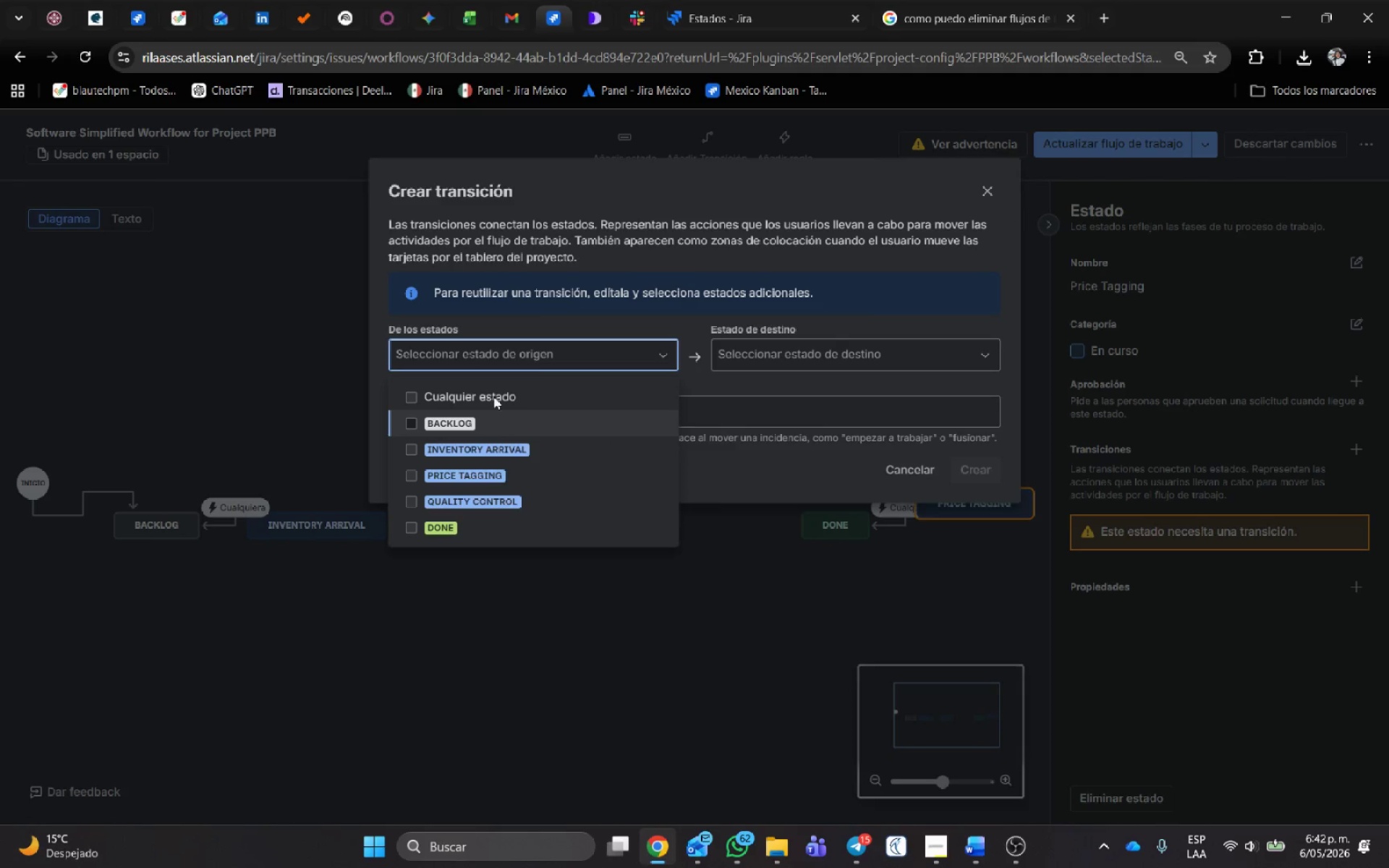 
left_click([496, 391])
 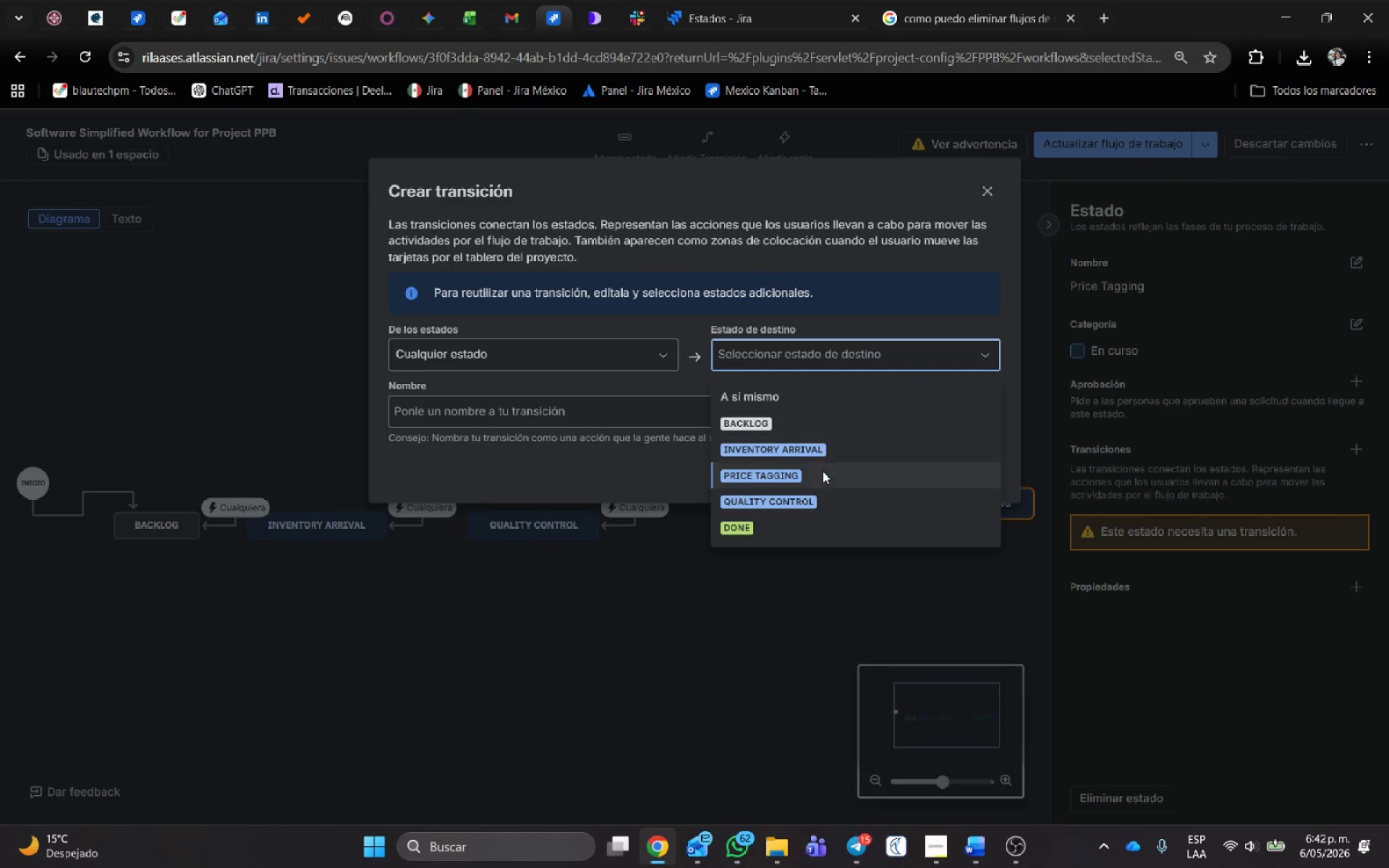 
left_click([826, 479])
 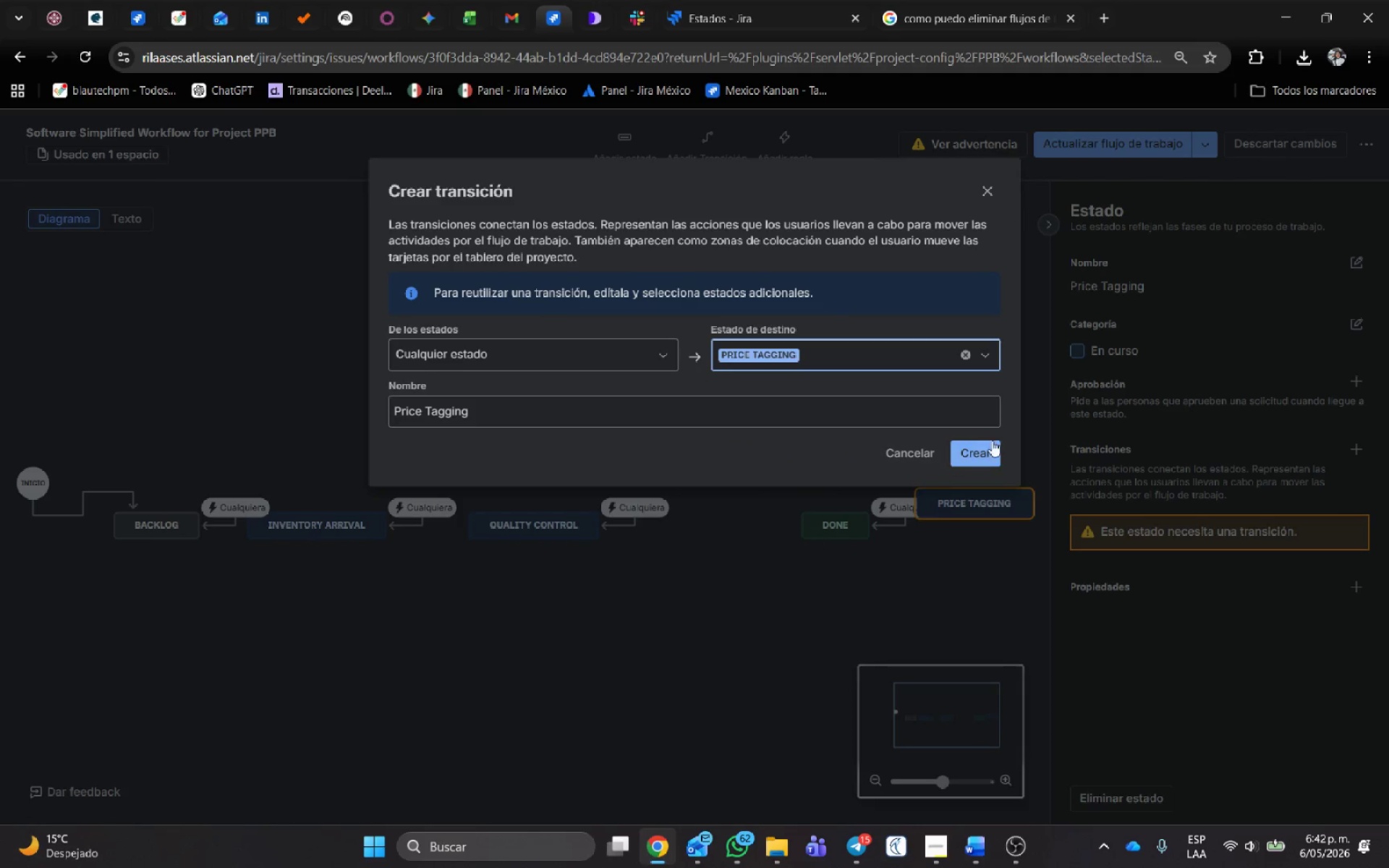 
left_click([995, 444])
 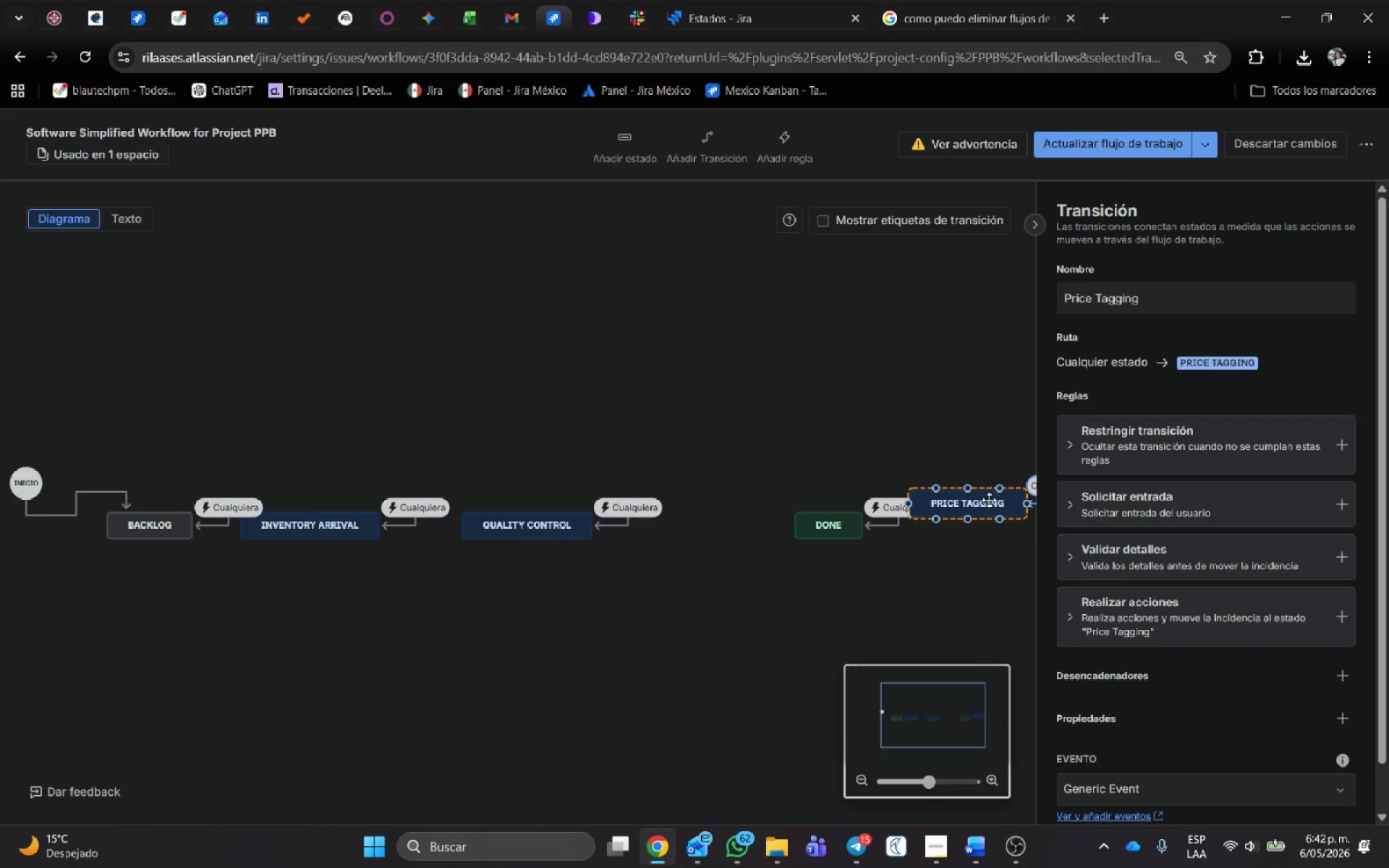 
left_click_drag(start_coordinate=[987, 506], to_coordinate=[741, 526])
 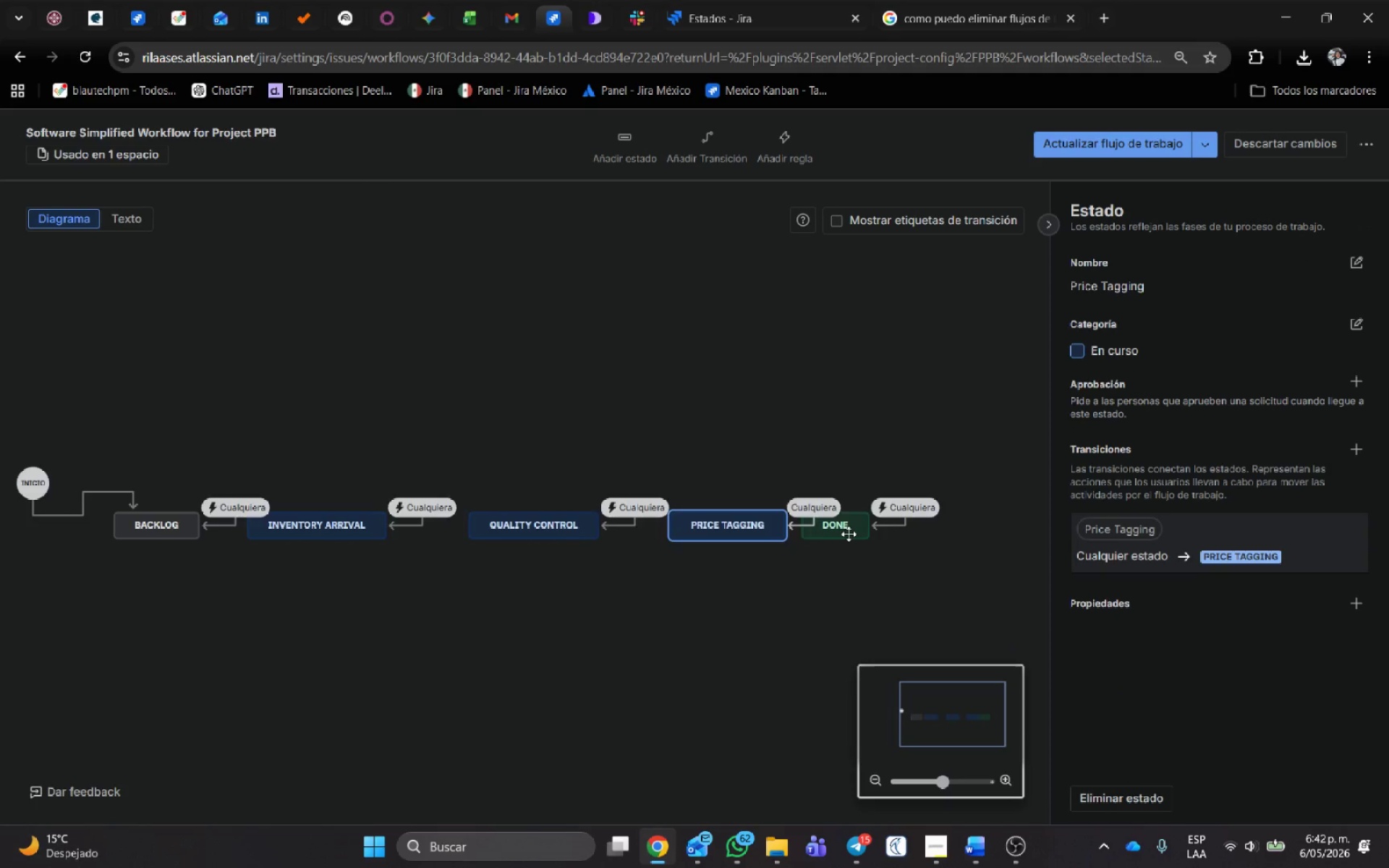 
left_click_drag(start_coordinate=[849, 534], to_coordinate=[945, 536])
 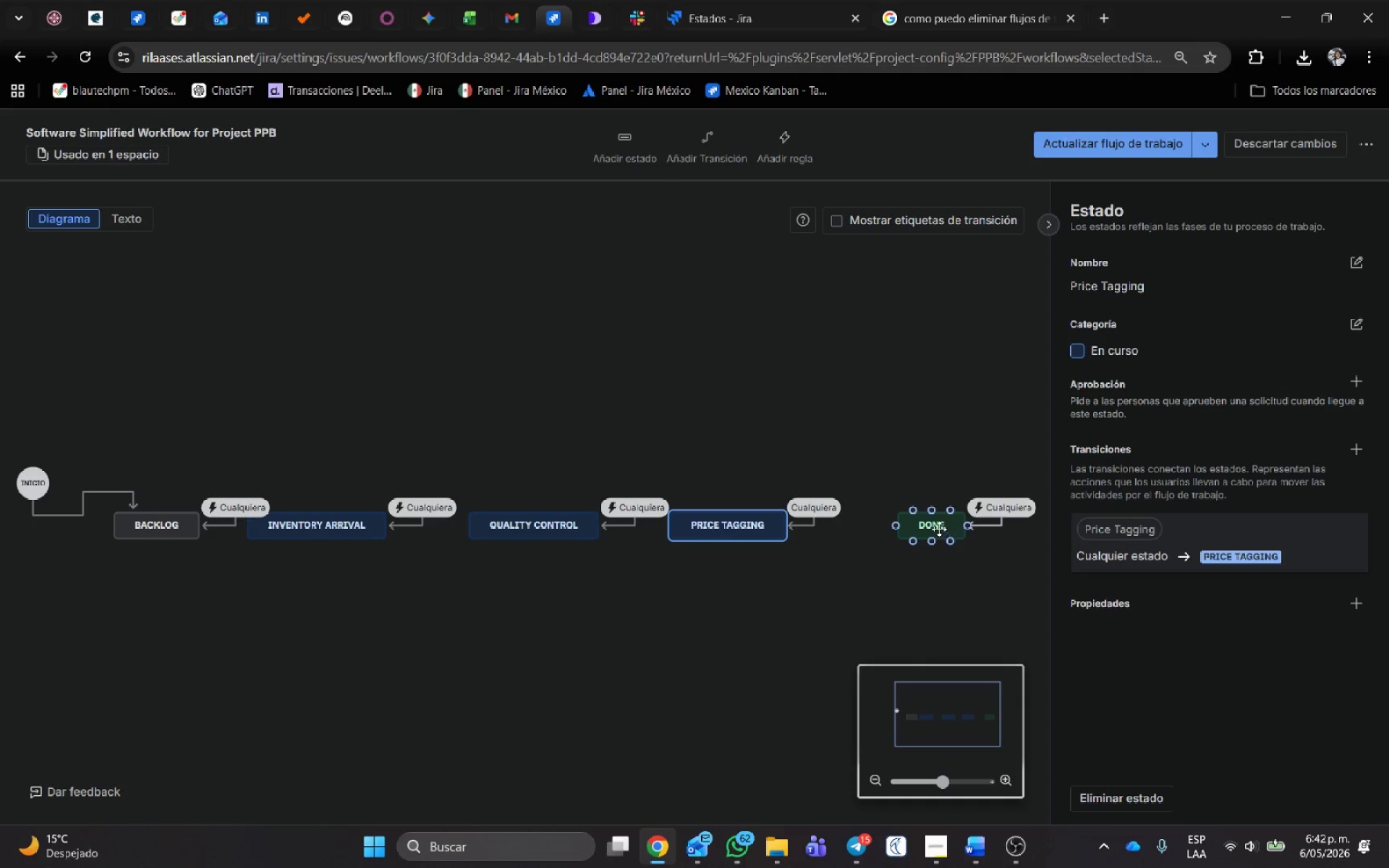 
key(Alt+AltLeft)
 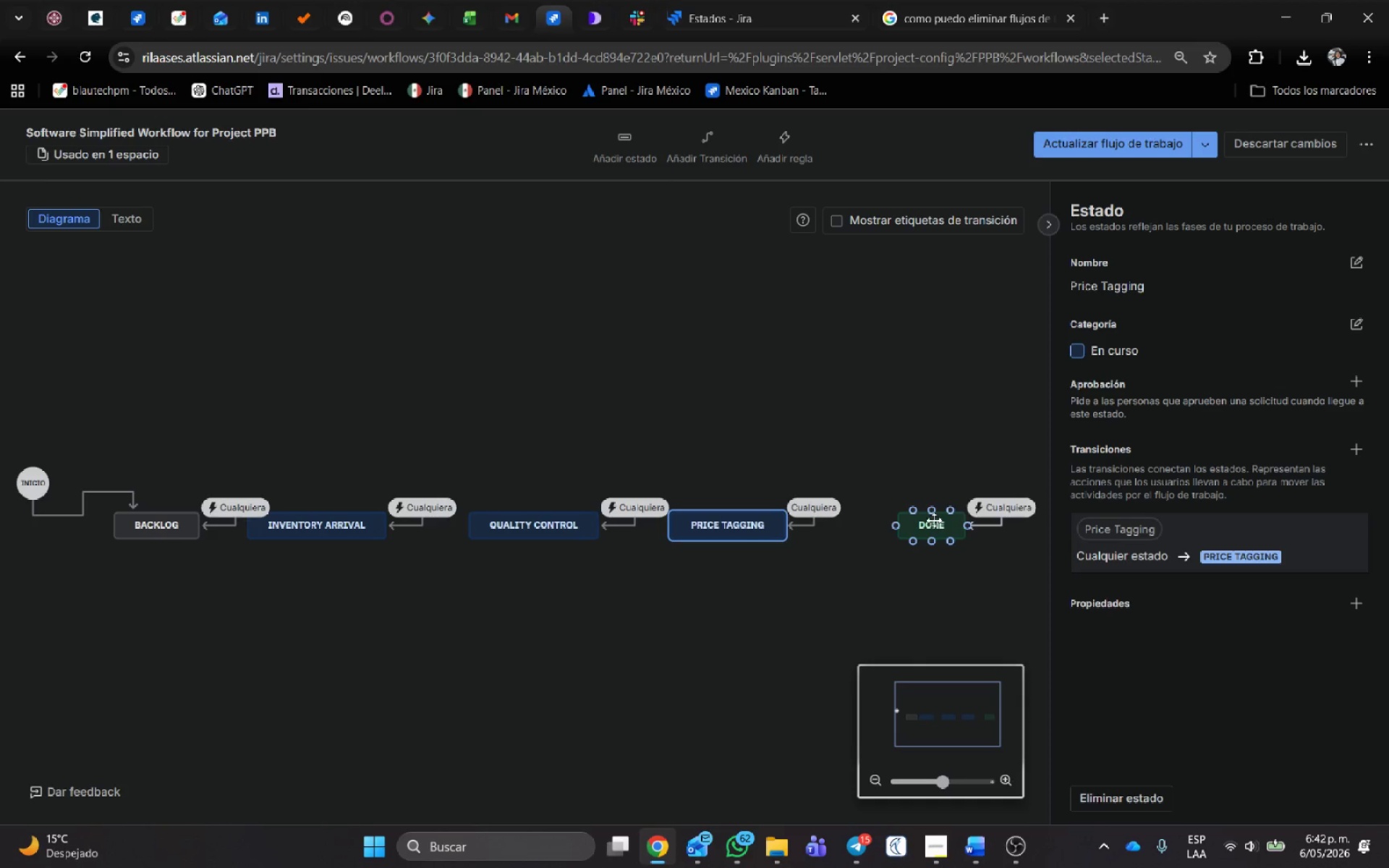 
key(Alt+Tab)